 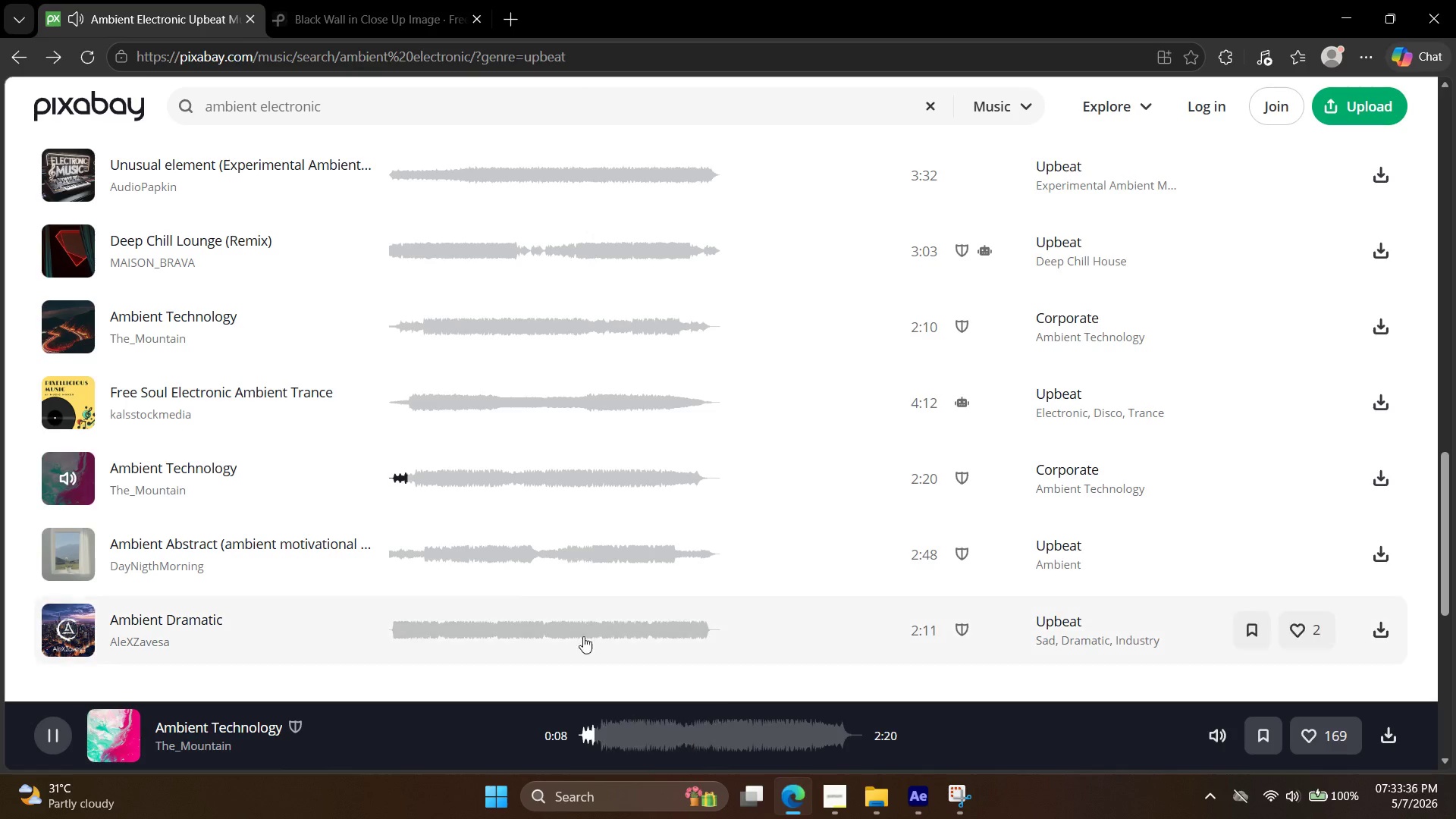 
left_click([70, 629])
 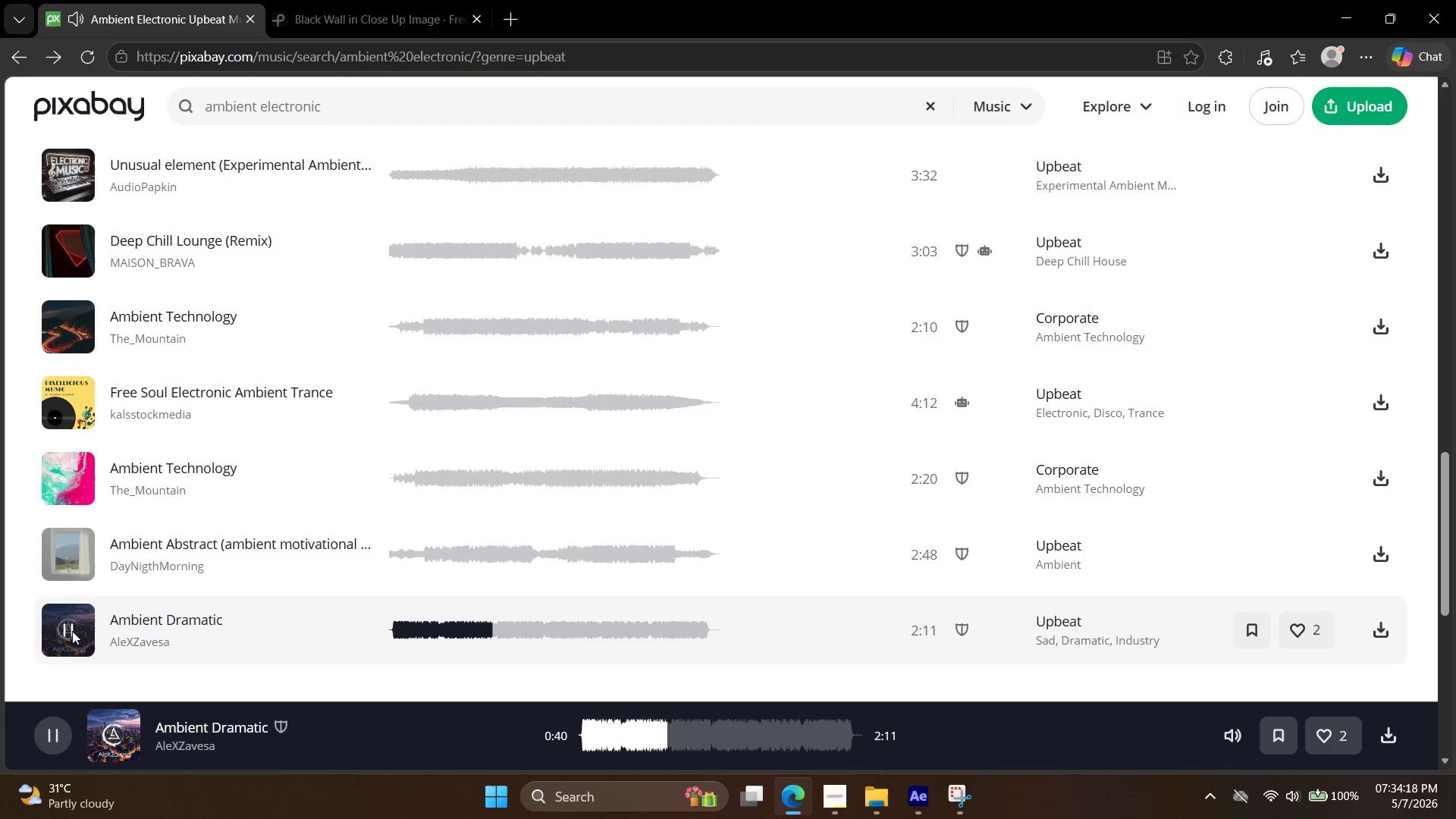 
wait(46.47)
 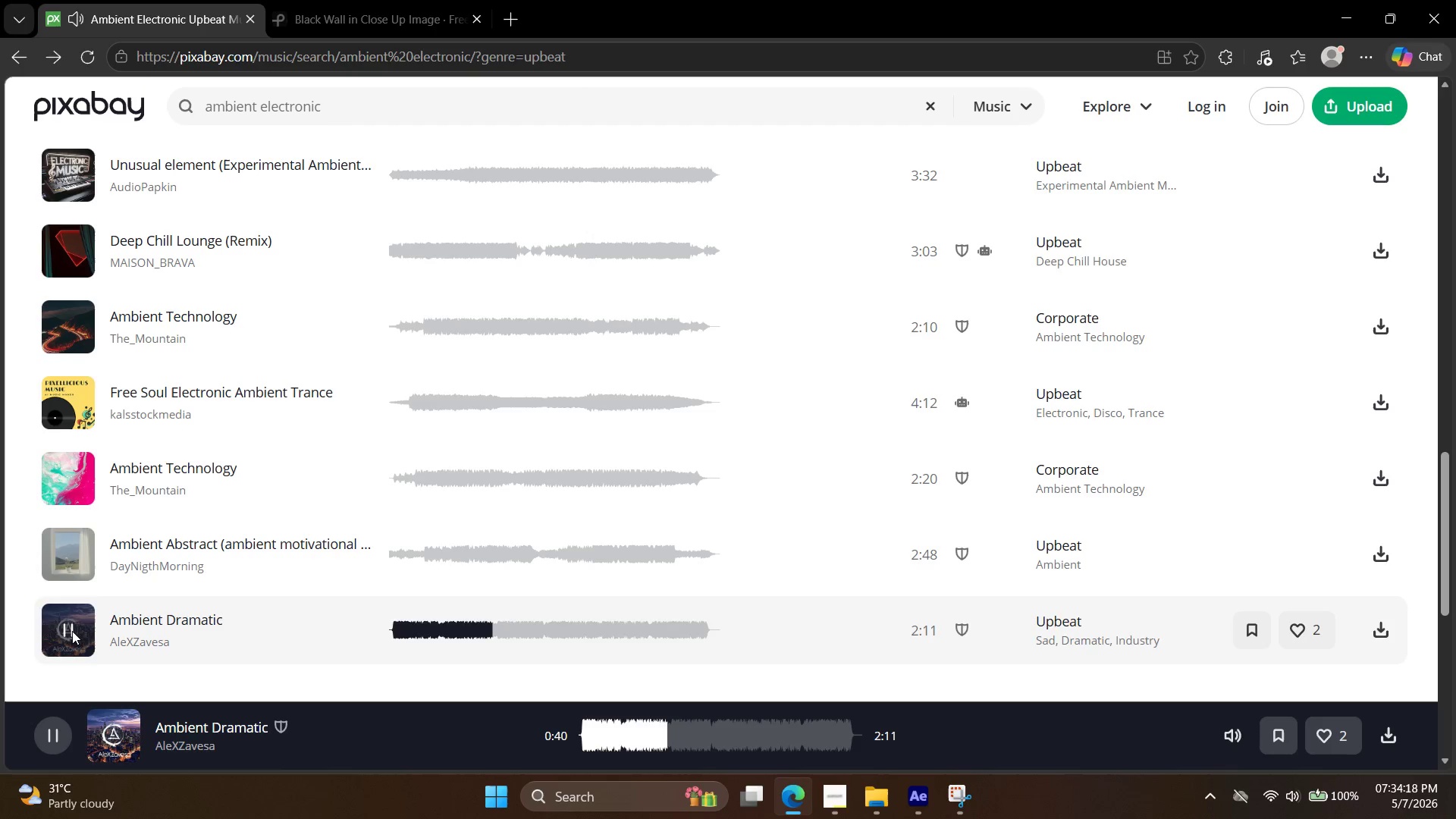 
scroll: coordinate [45, 551], scroll_direction: up, amount: 7.0
 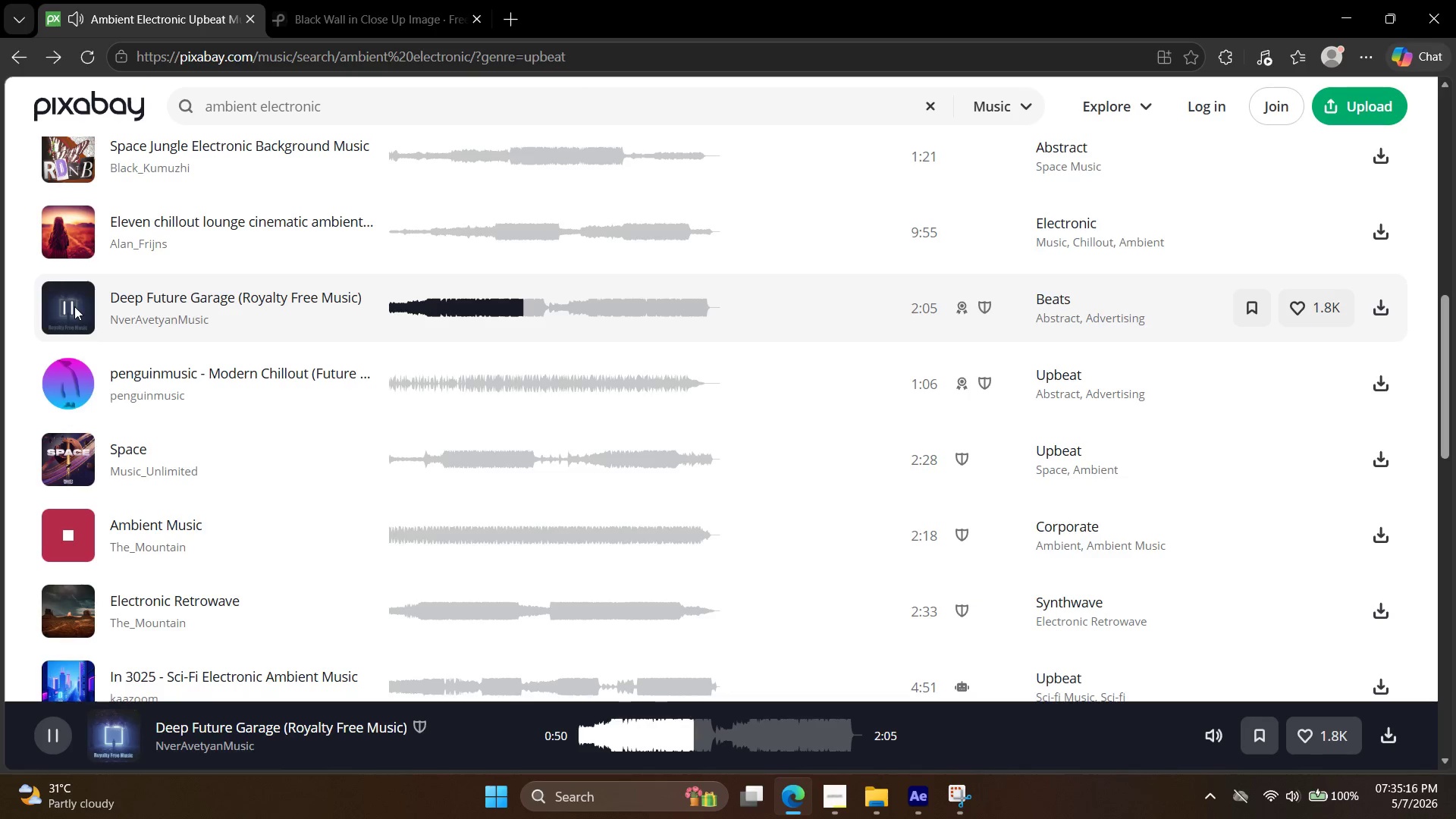 
wait(57.08)
 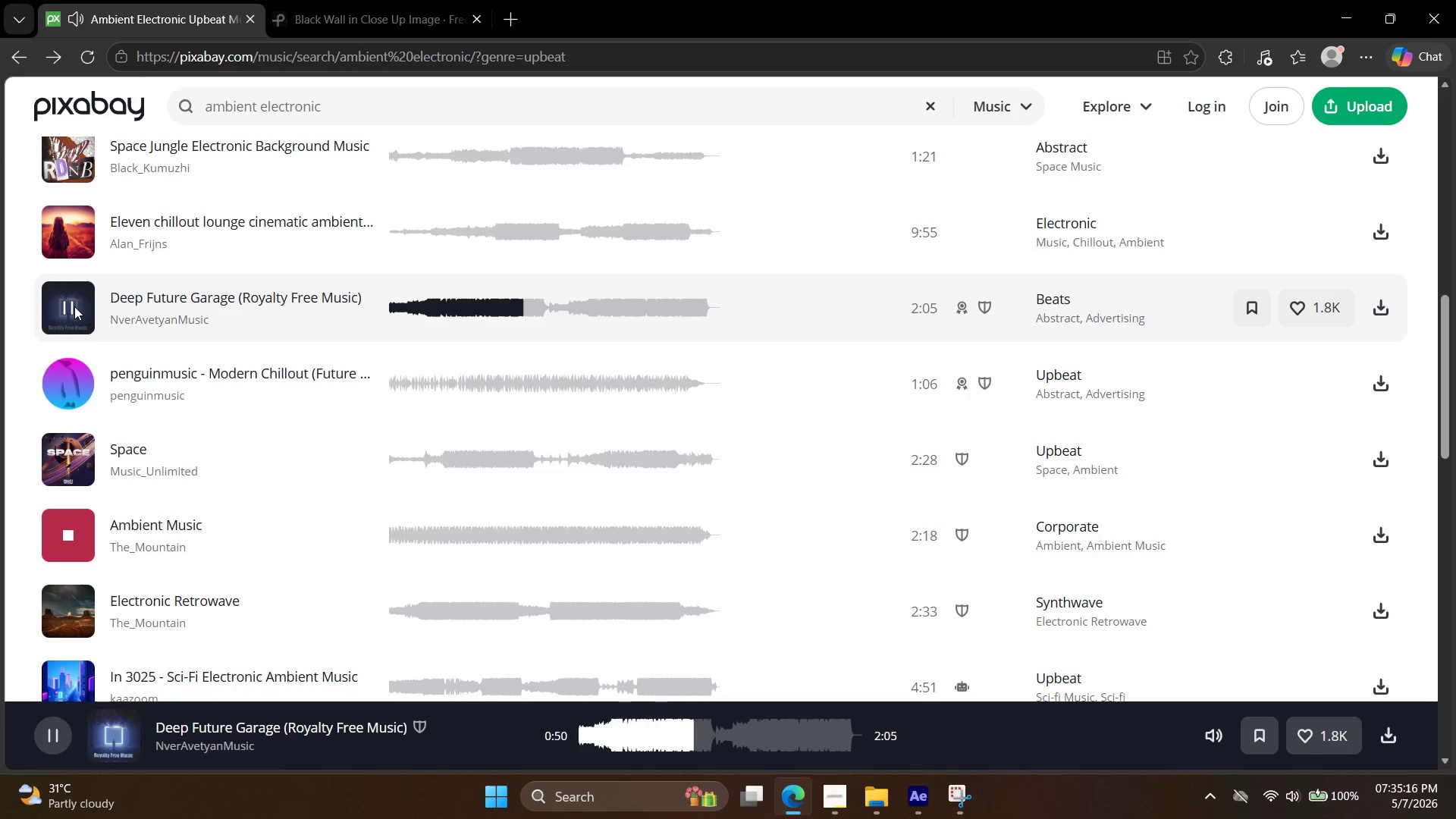 
left_click([55, 430])
 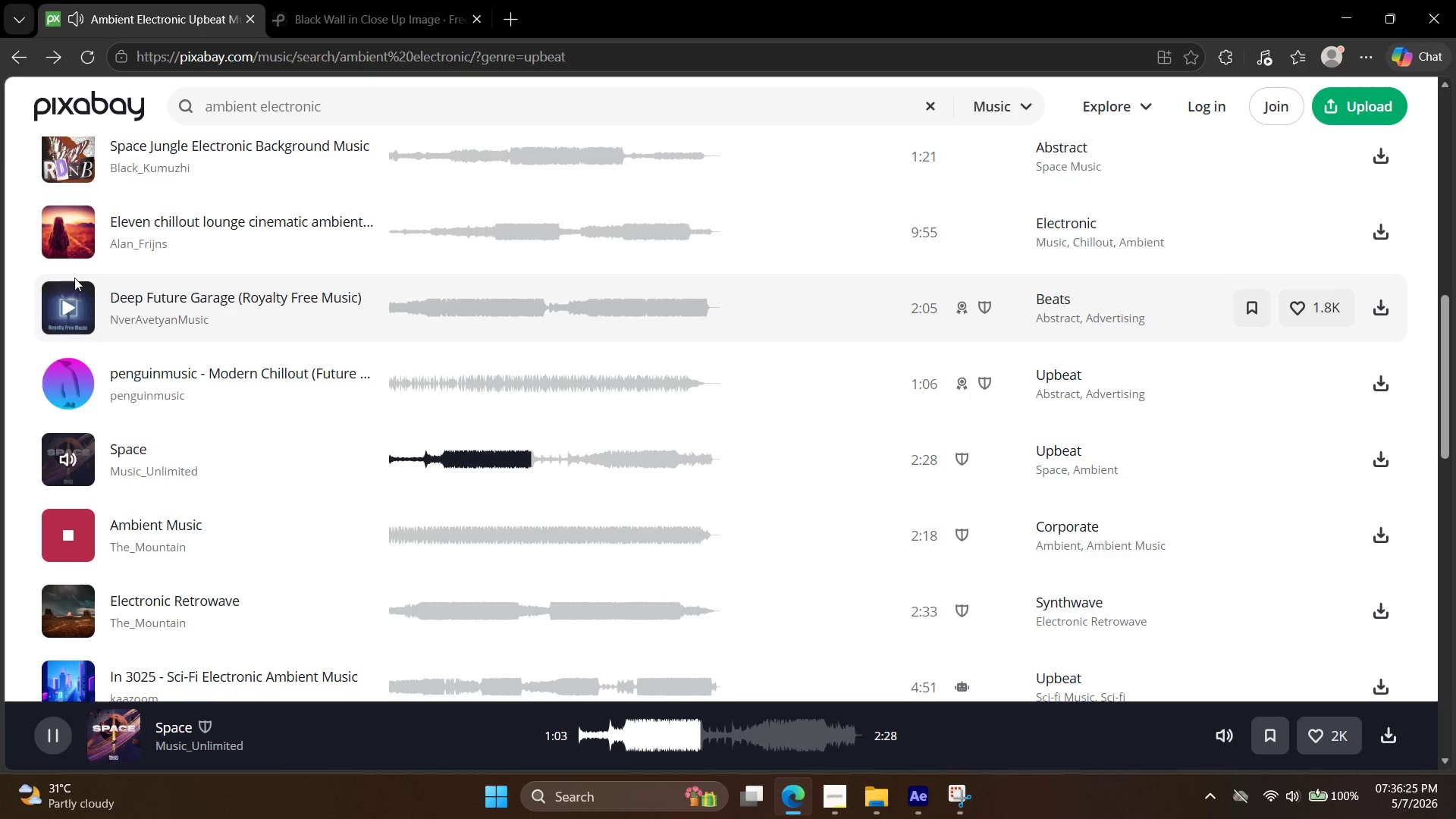 
wait(69.08)
 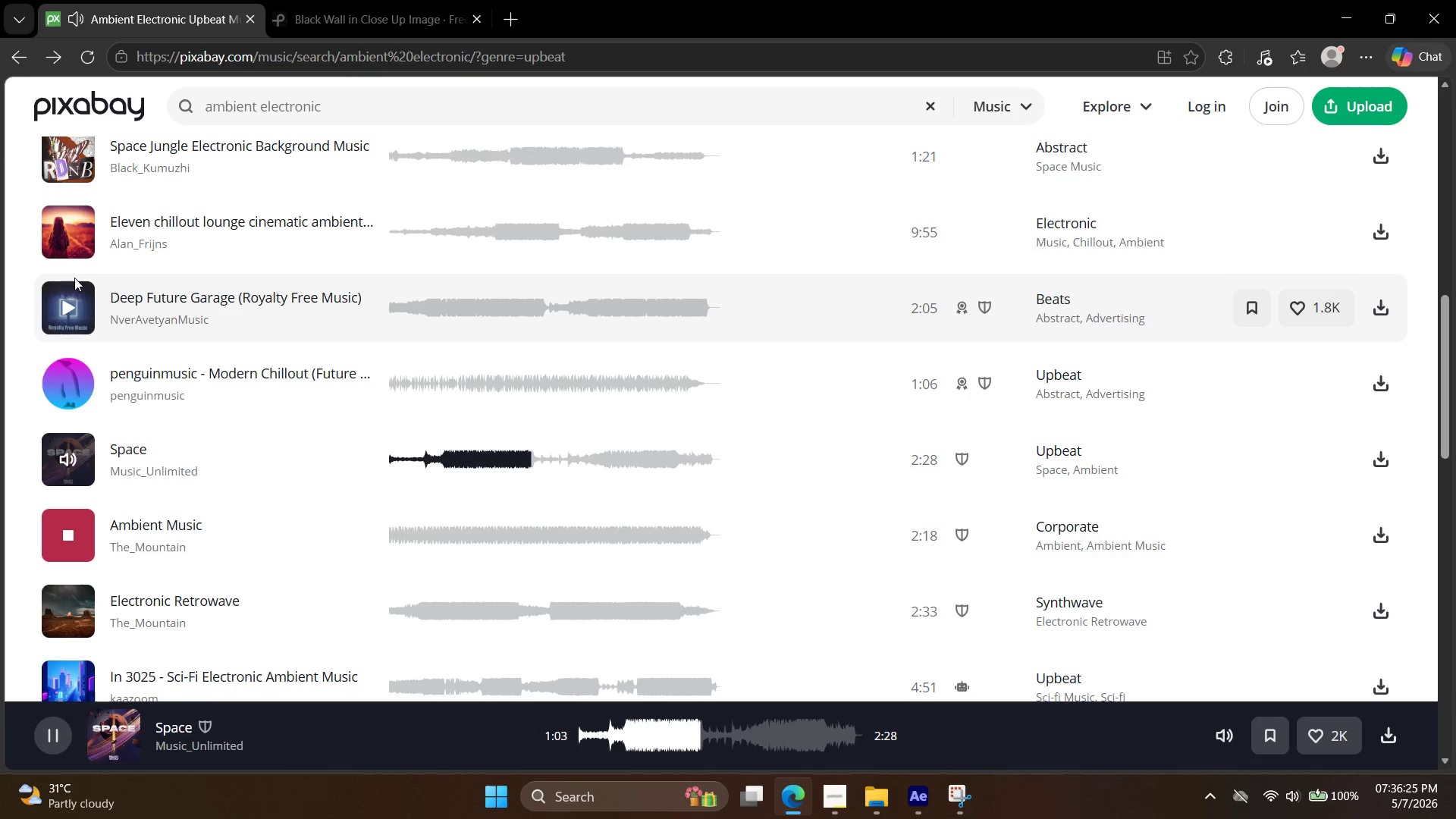 
left_click([73, 299])
 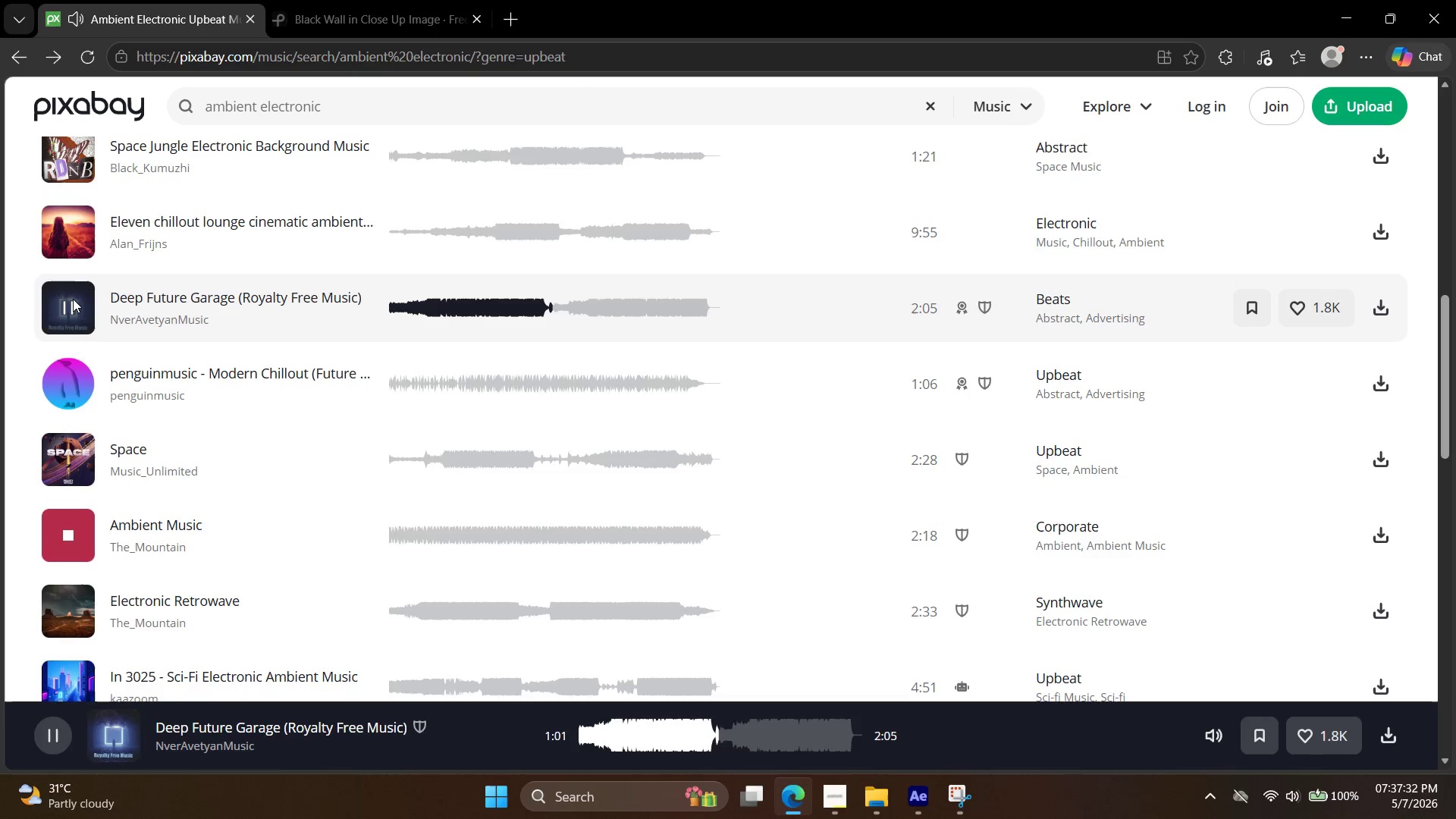 
wait(67.33)
 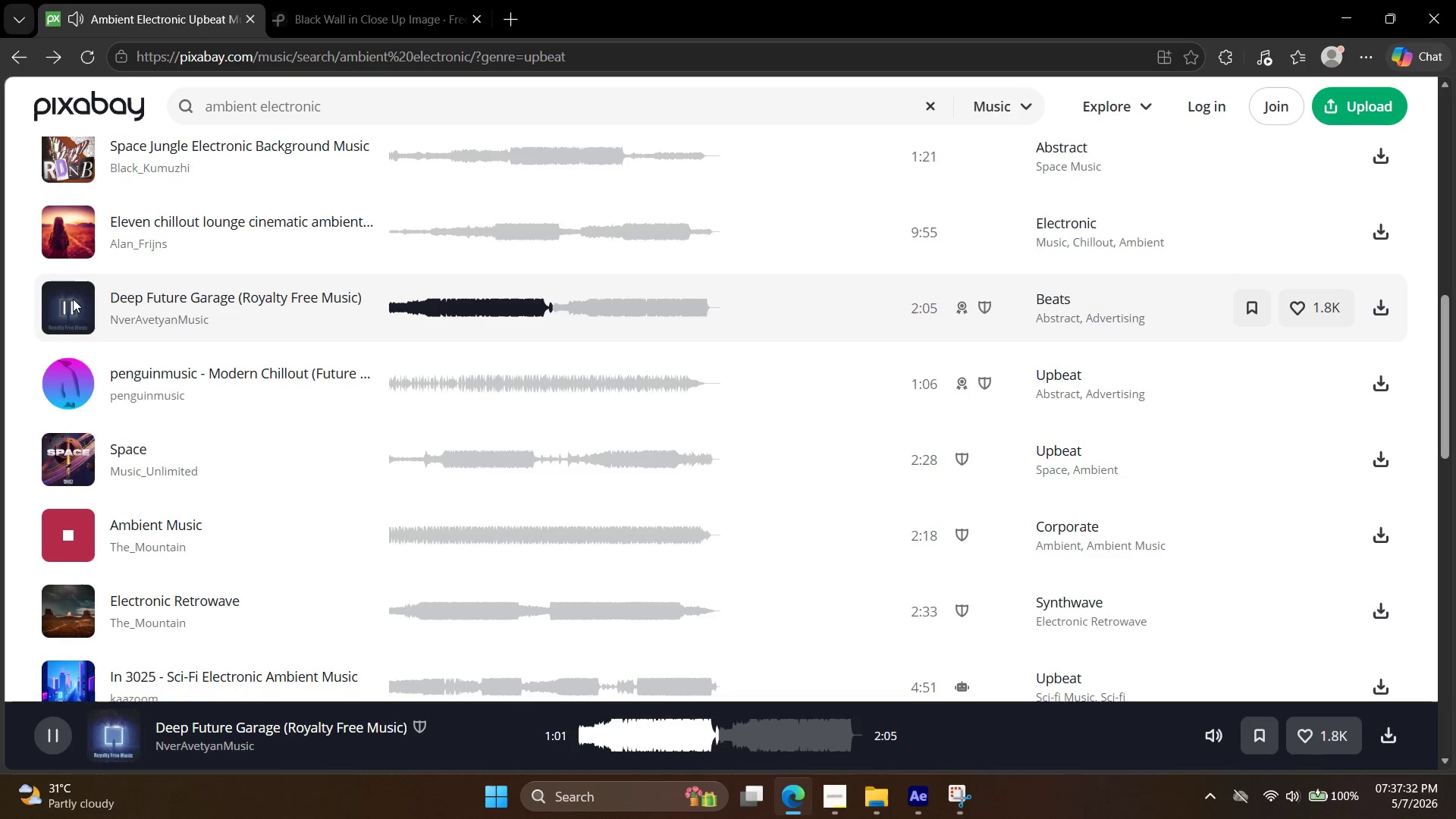 
left_click([68, 455])
 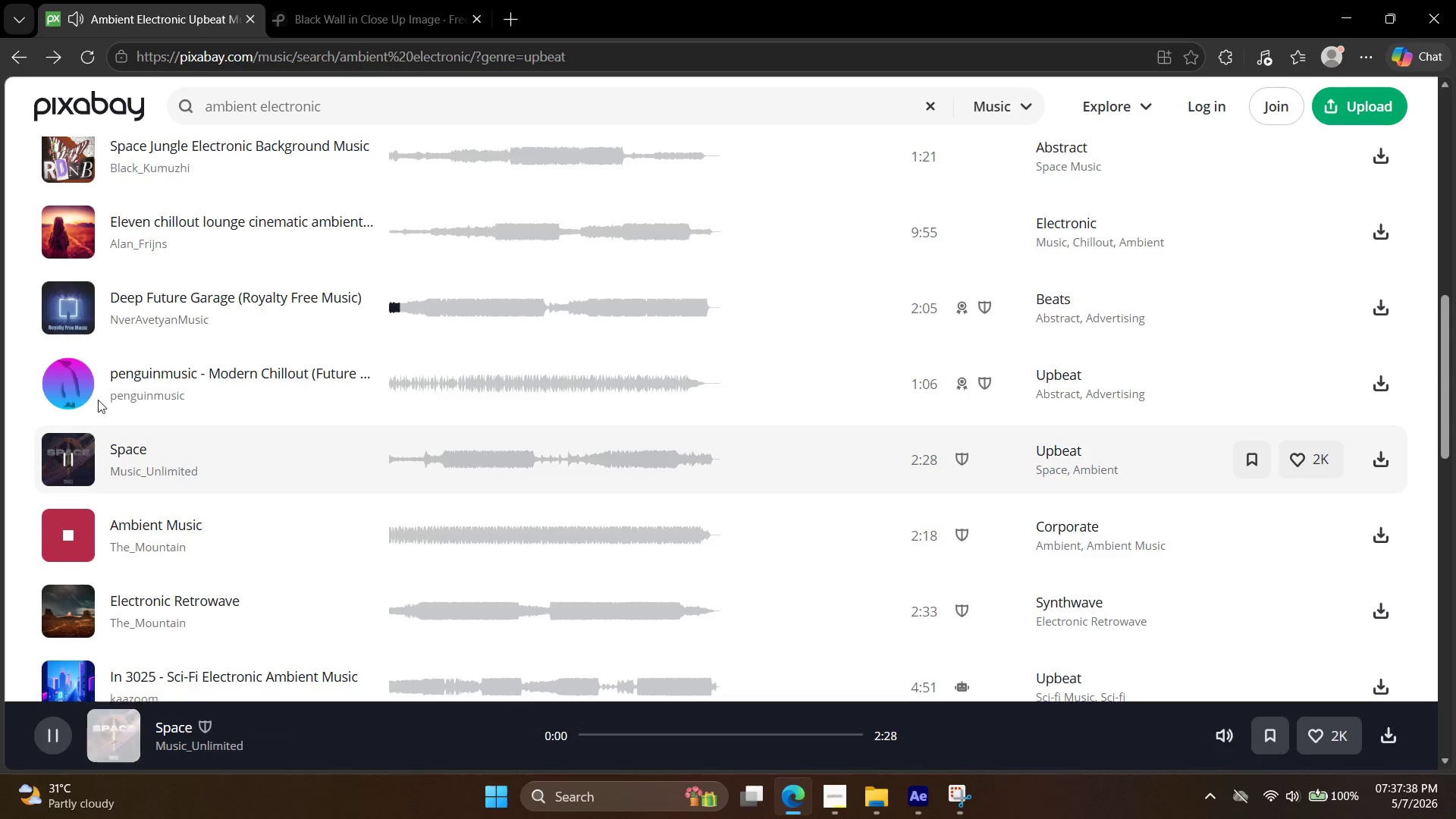 
scroll: coordinate [102, 397], scroll_direction: down, amount: 2.0
 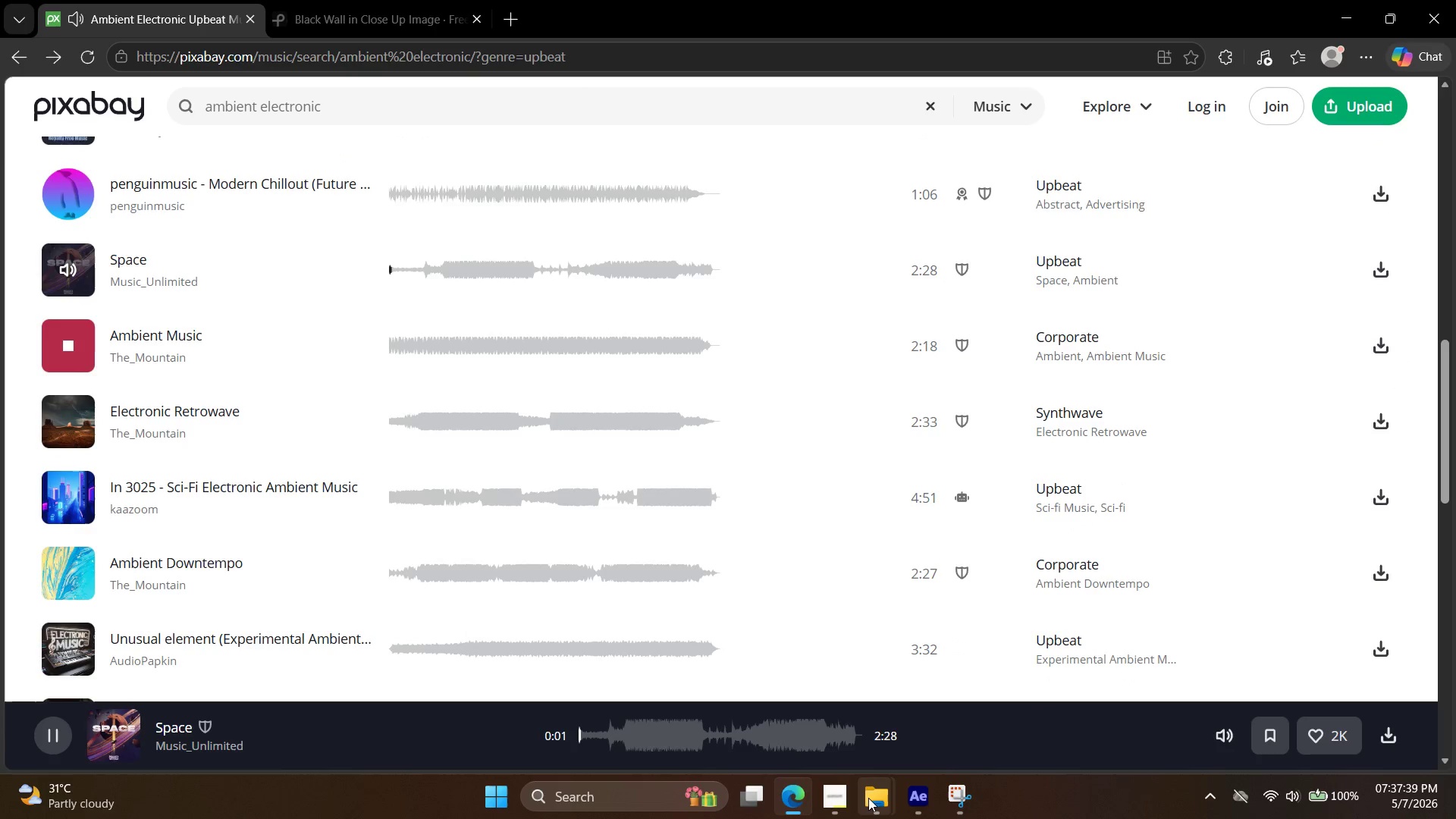 
left_click([840, 799])